 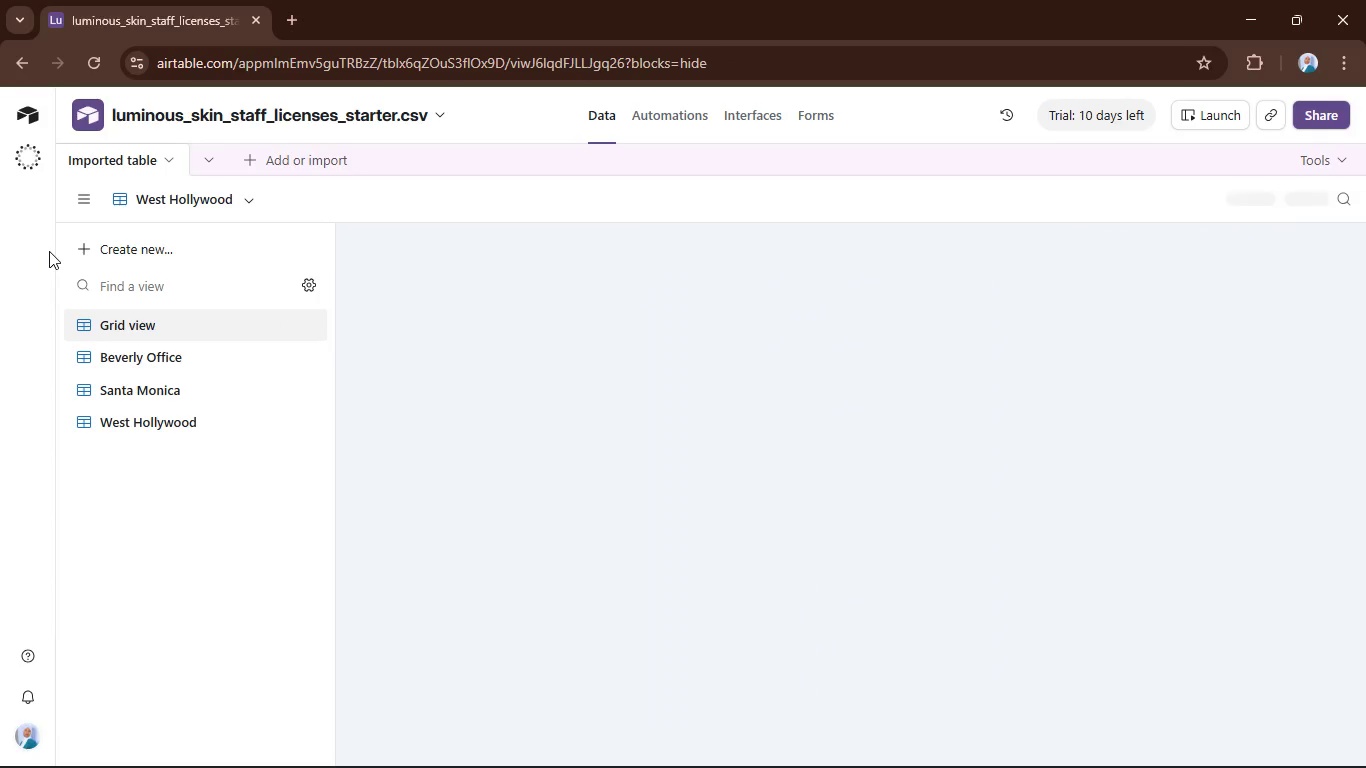 
left_click([78, 251])
 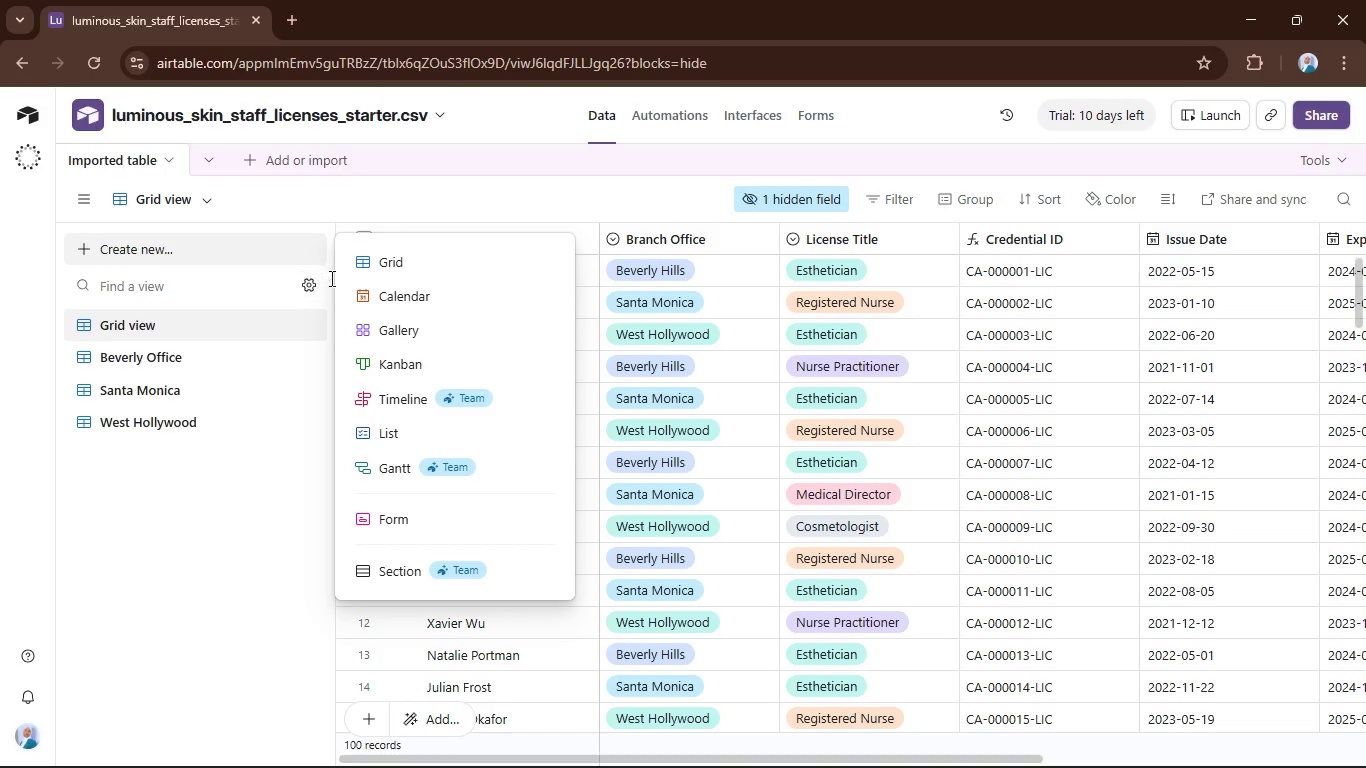 
left_click([385, 265])
 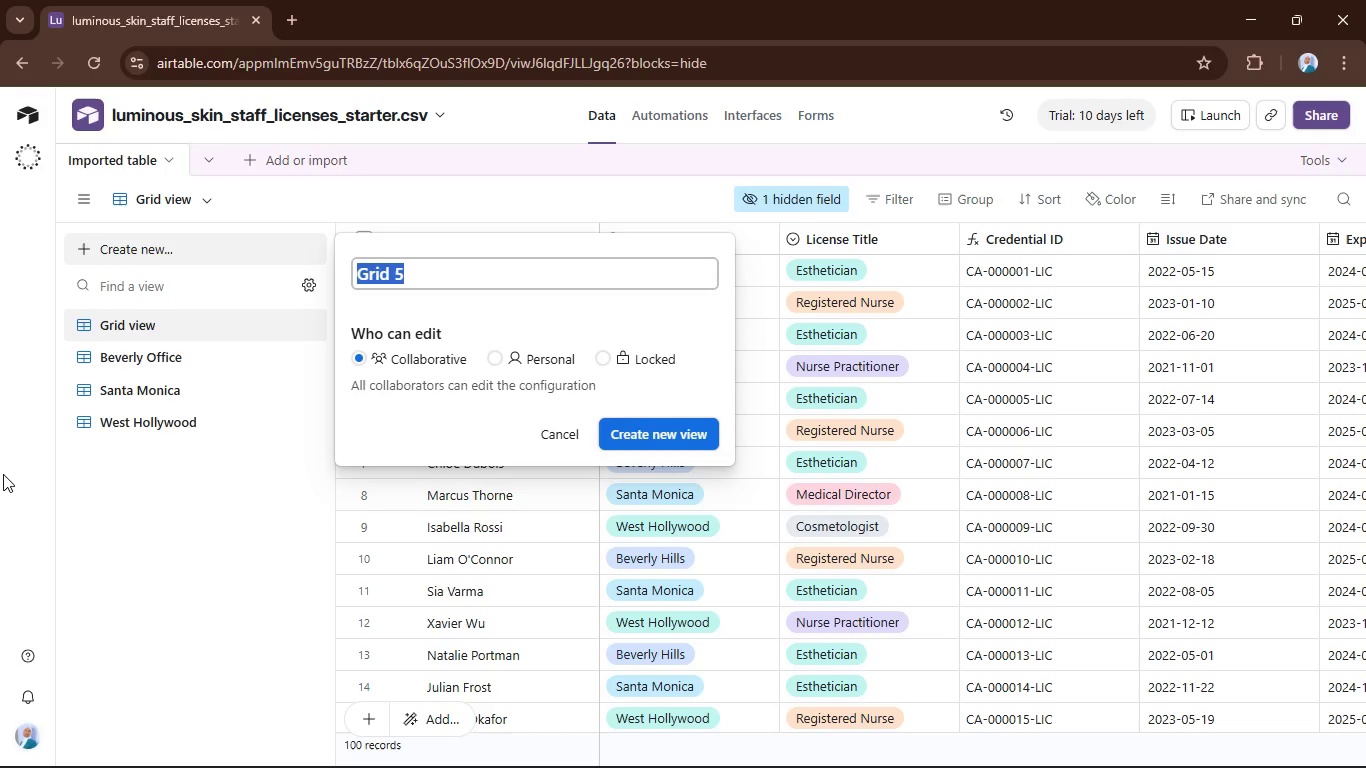 
key(Shift+ShiftRight)
 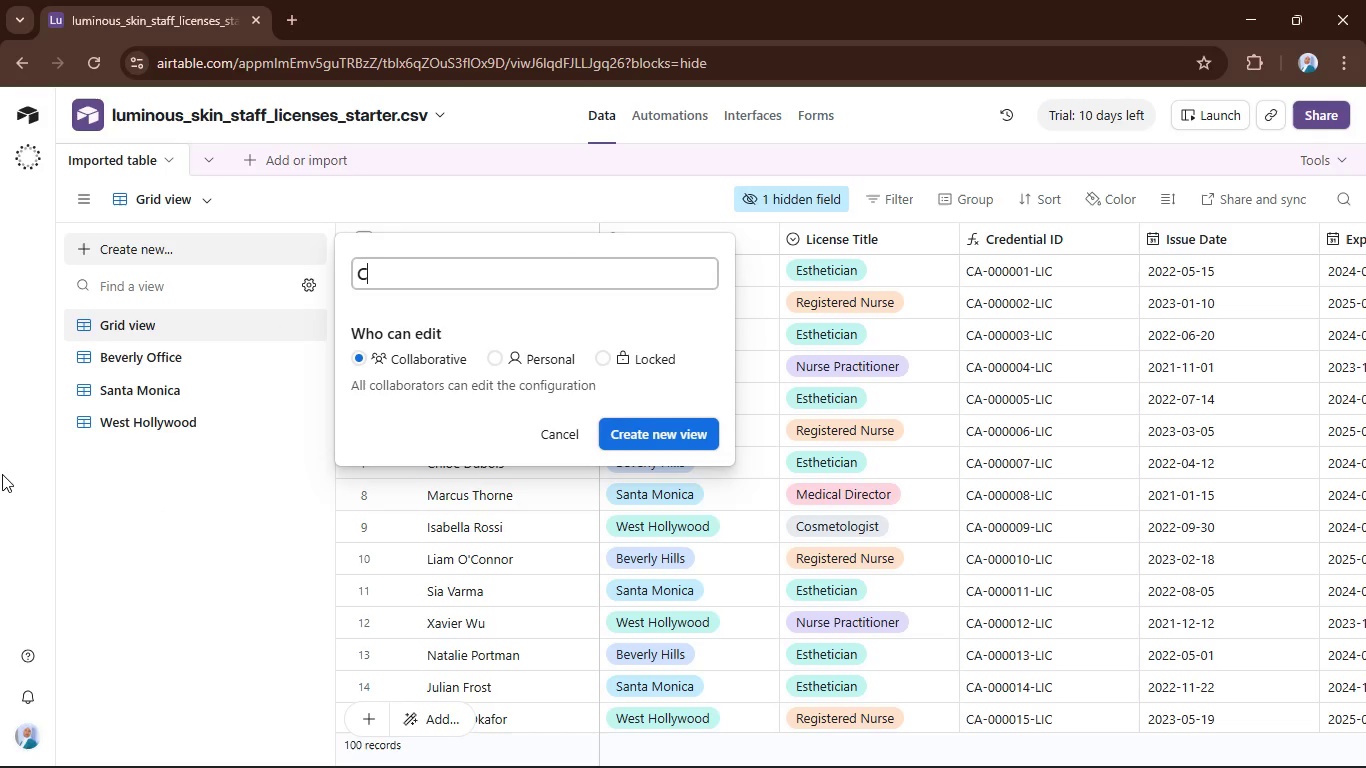 
key(Shift+C)
 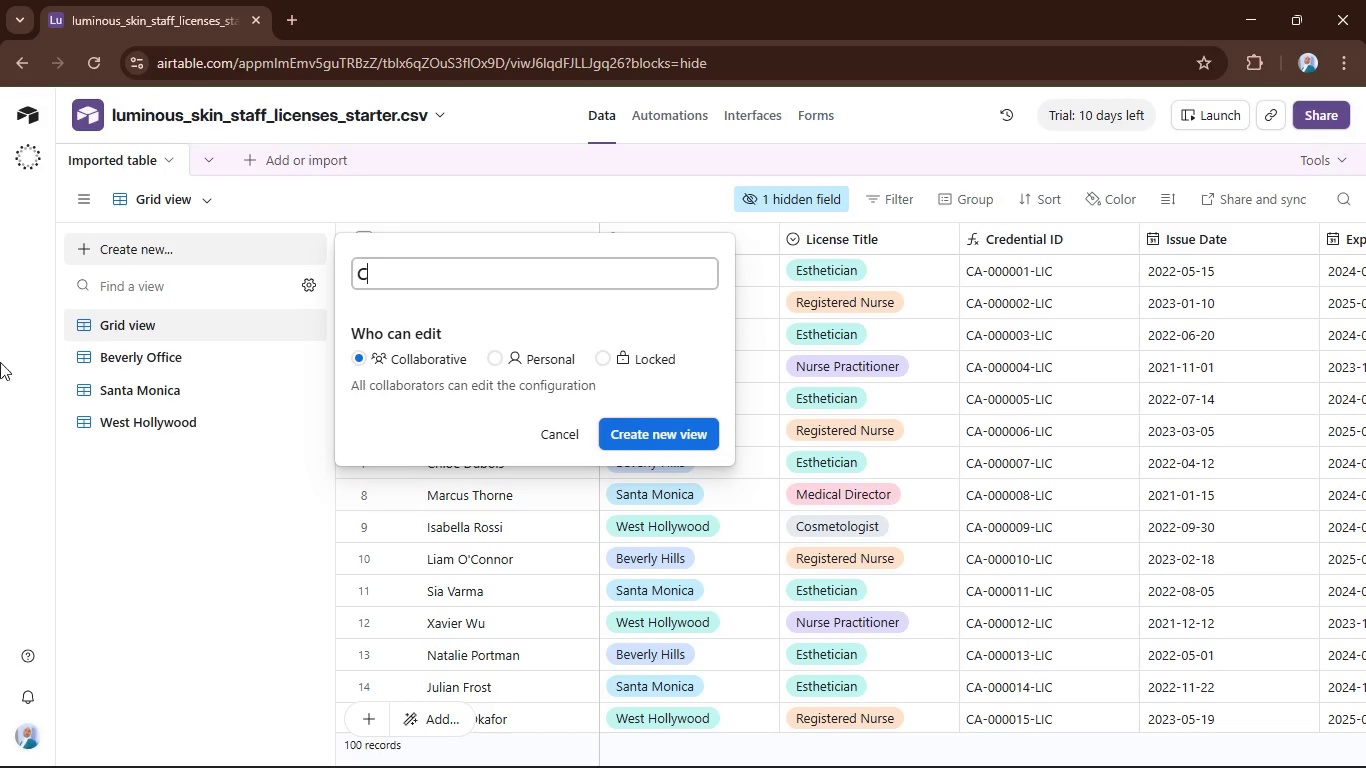 
type(ritical Action)
 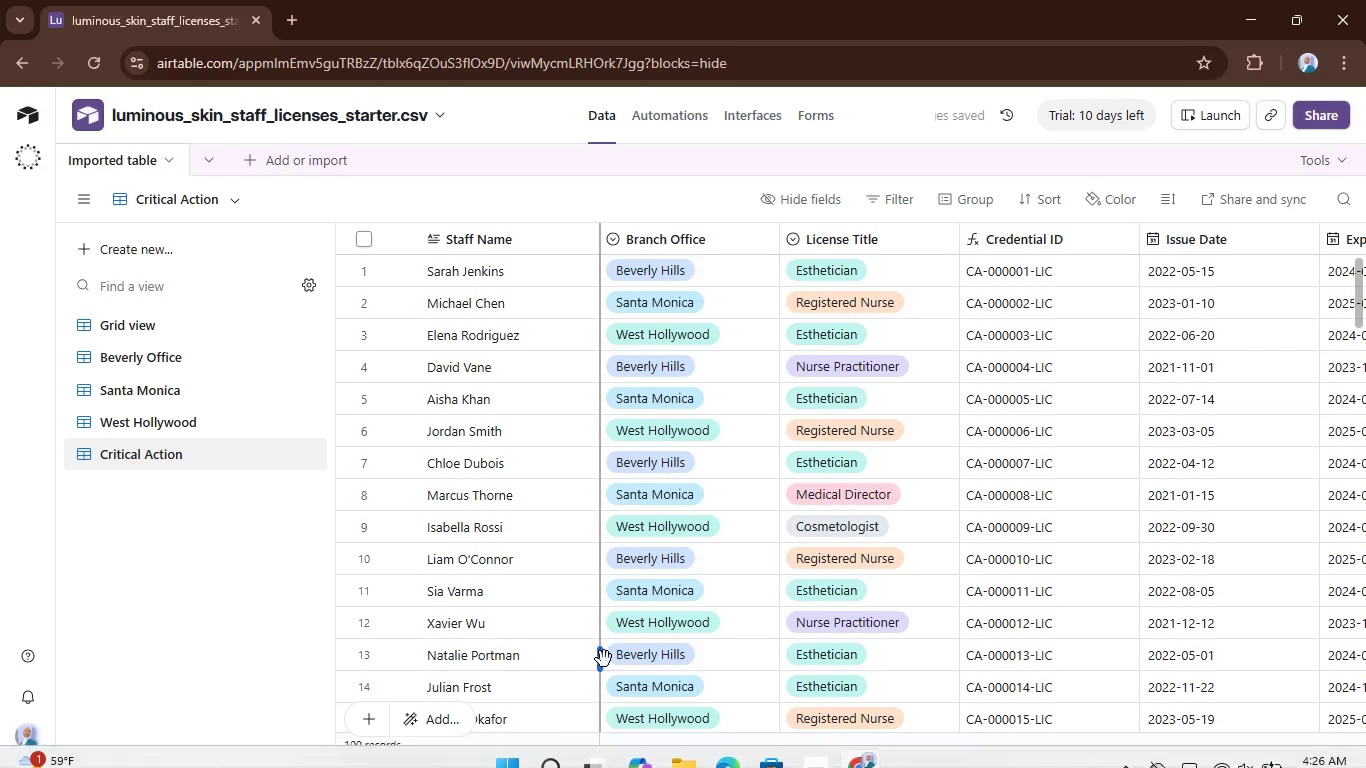 
wait(7.08)
 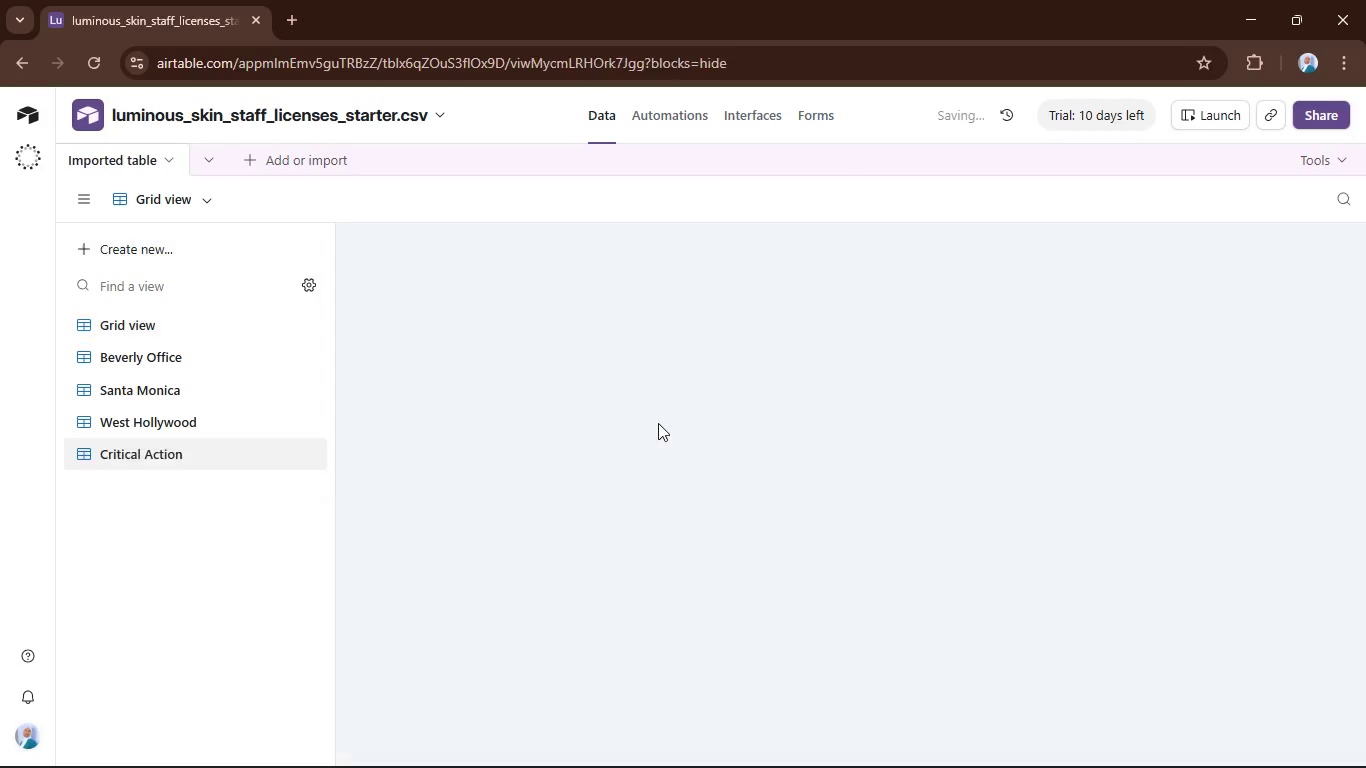 
left_click_drag(start_coordinate=[654, 760], to_coordinate=[590, 754])
 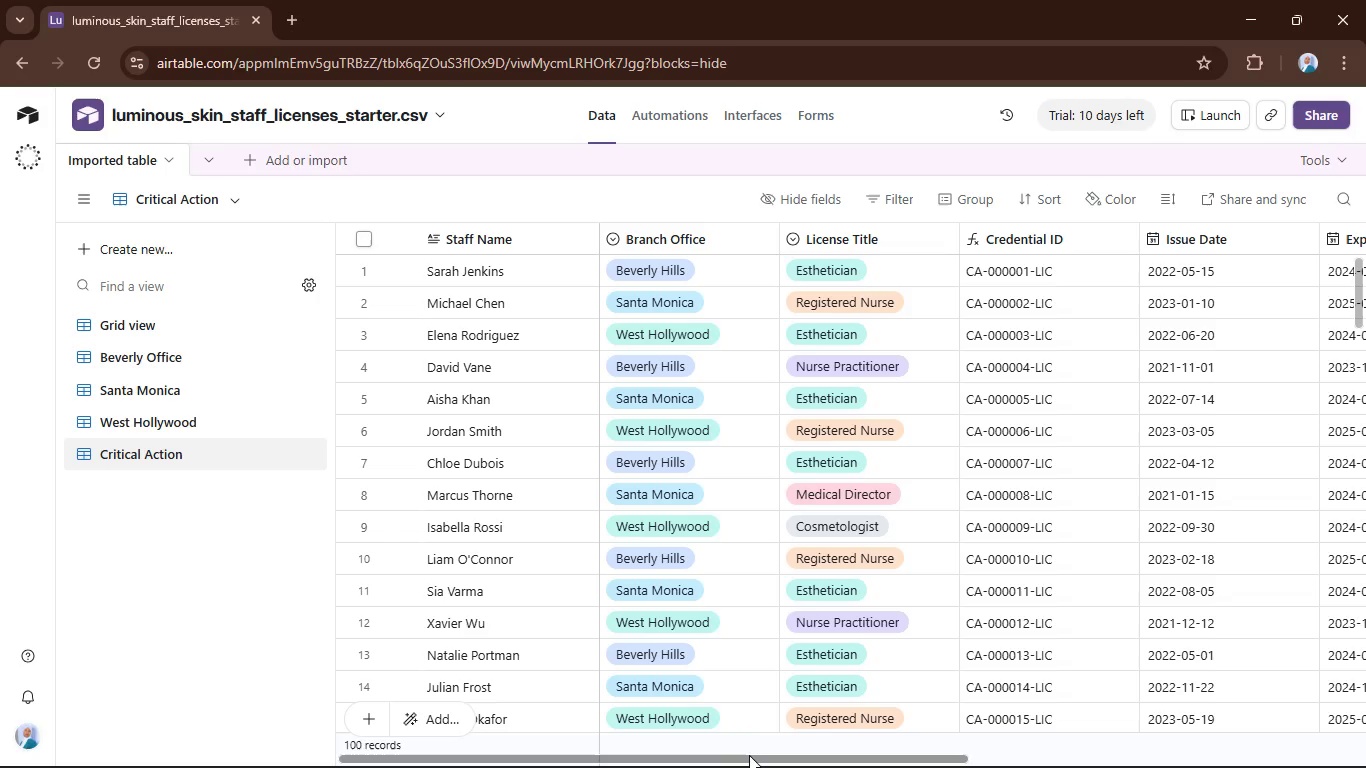 
left_click_drag(start_coordinate=[750, 758], to_coordinate=[724, 754])
 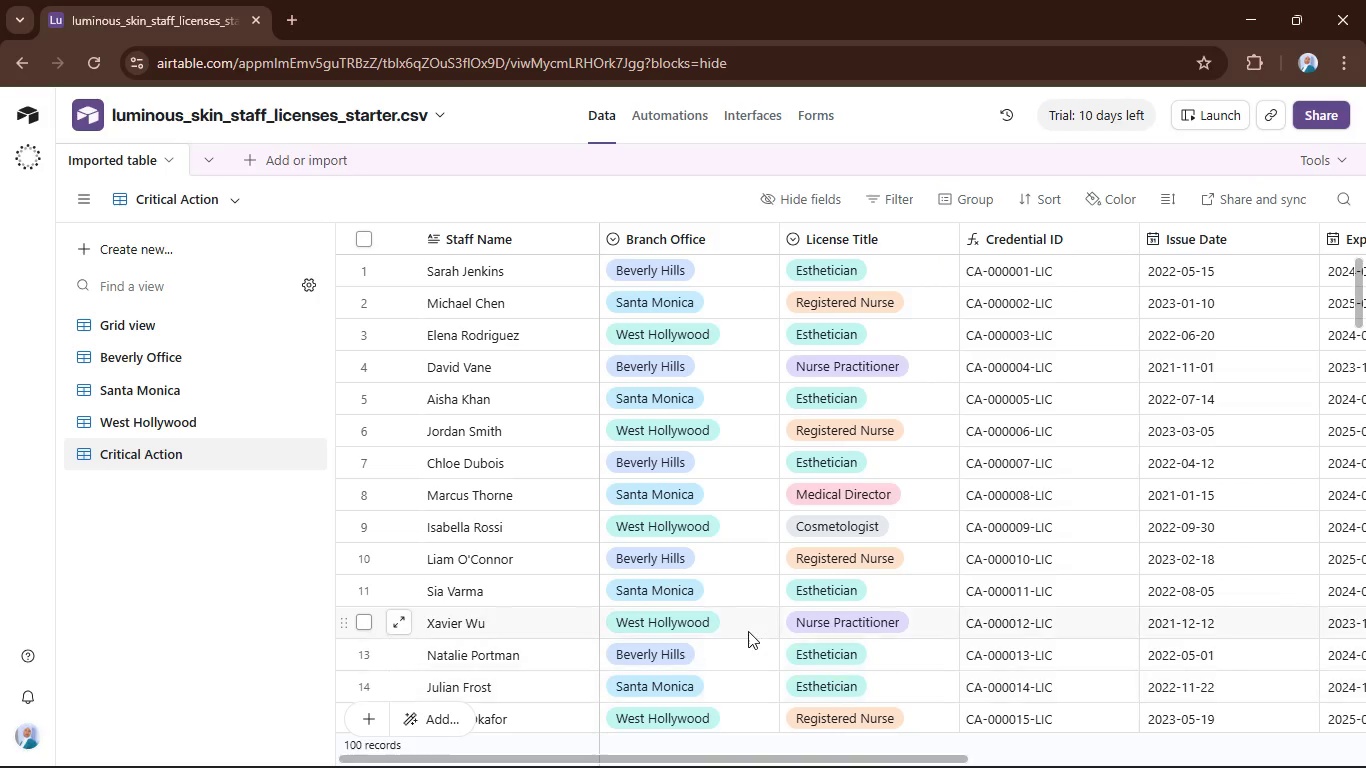 
scroll: coordinate [747, 627], scroll_direction: down, amount: 31.0
 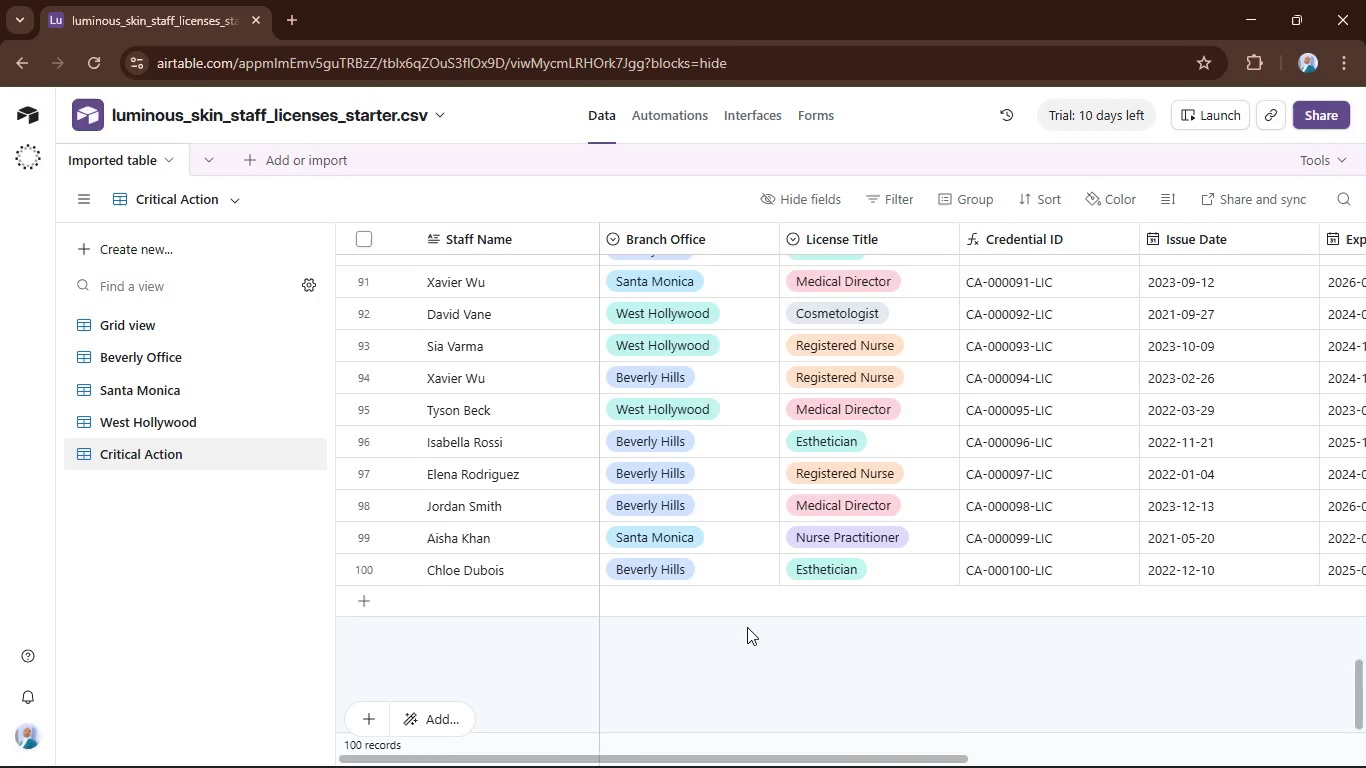 
scroll: coordinate [747, 627], scroll_direction: up, amount: 30.0
 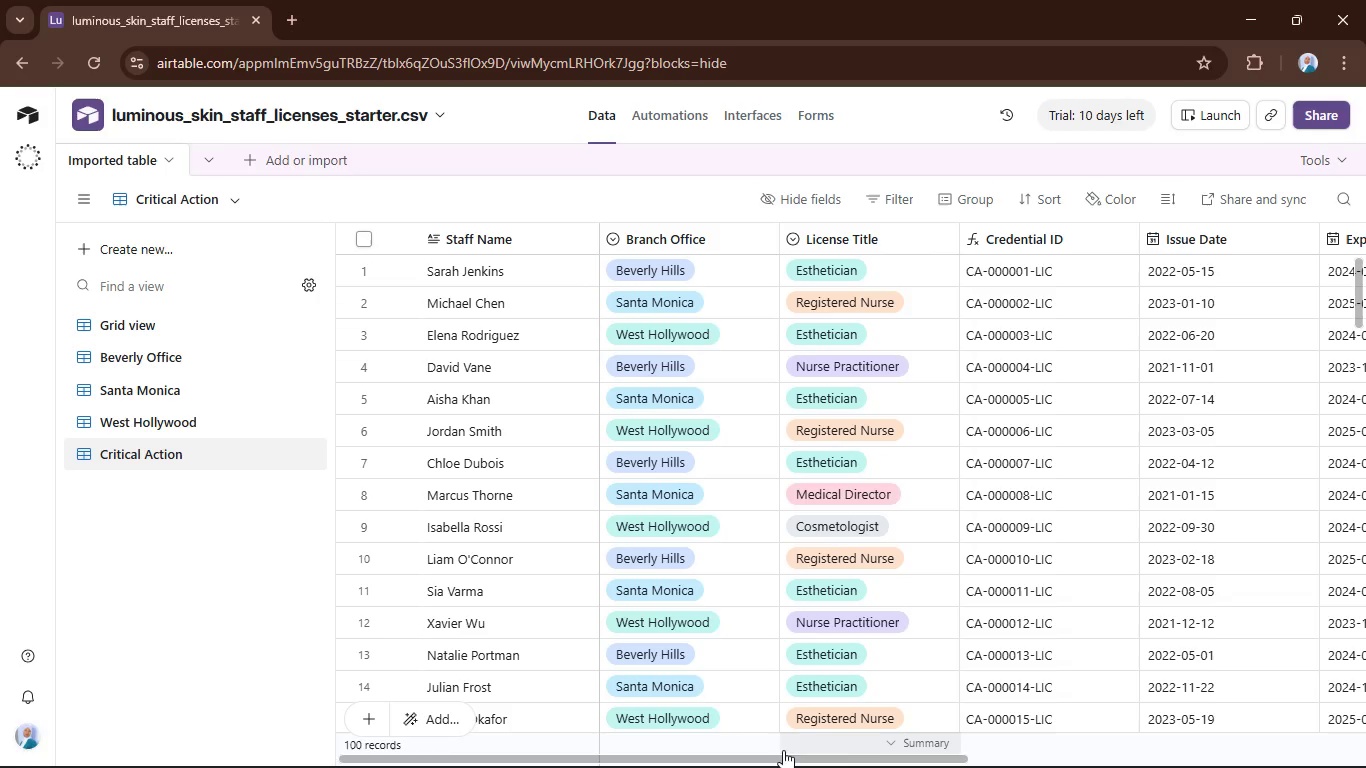 
left_click_drag(start_coordinate=[782, 752], to_coordinate=[730, 758])
 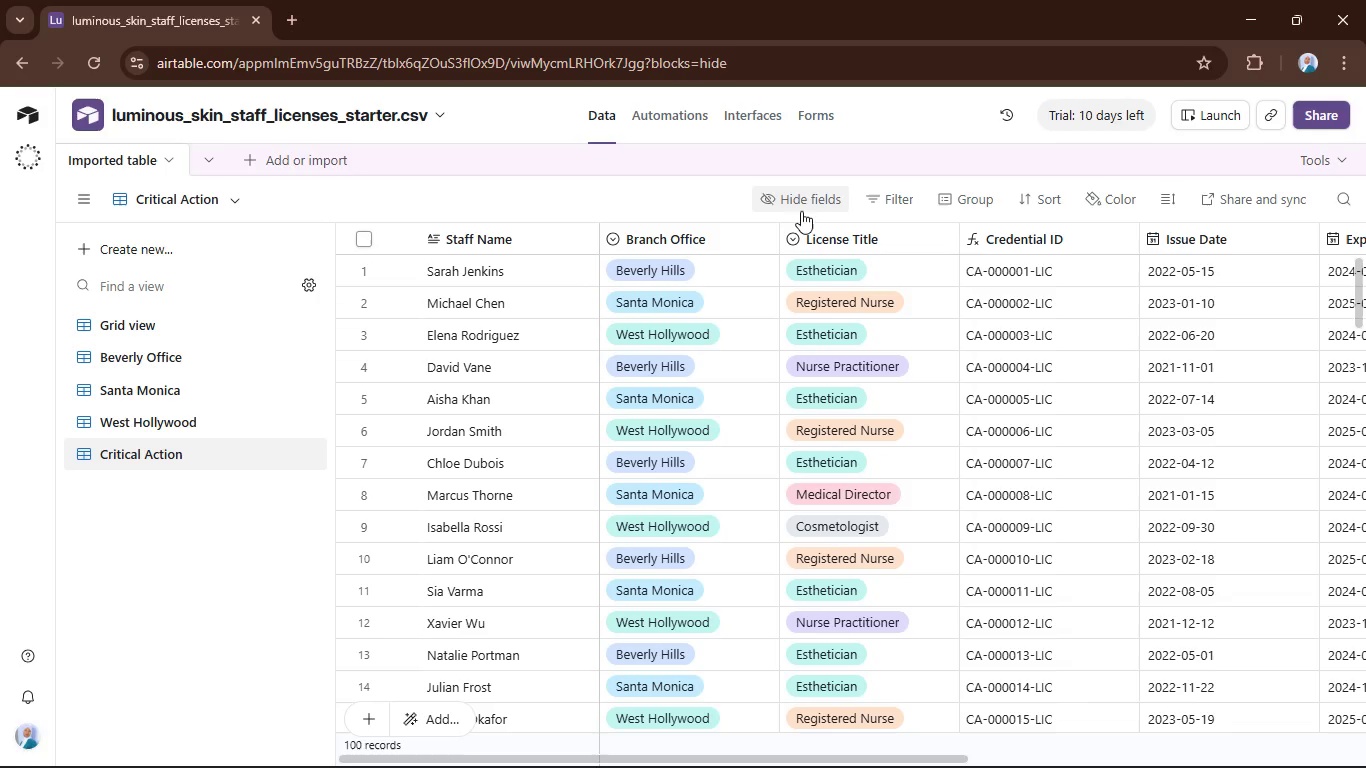 
left_click([801, 193])
 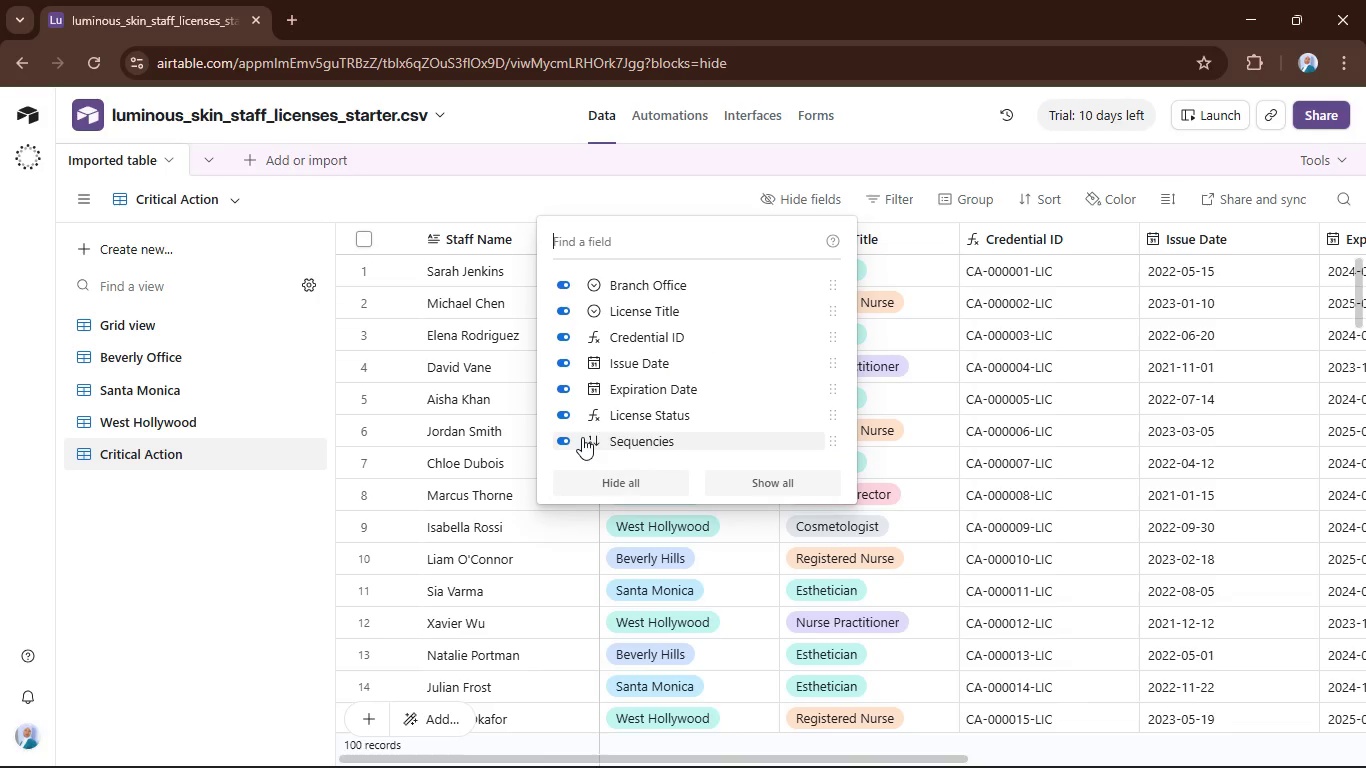 
left_click([566, 438])
 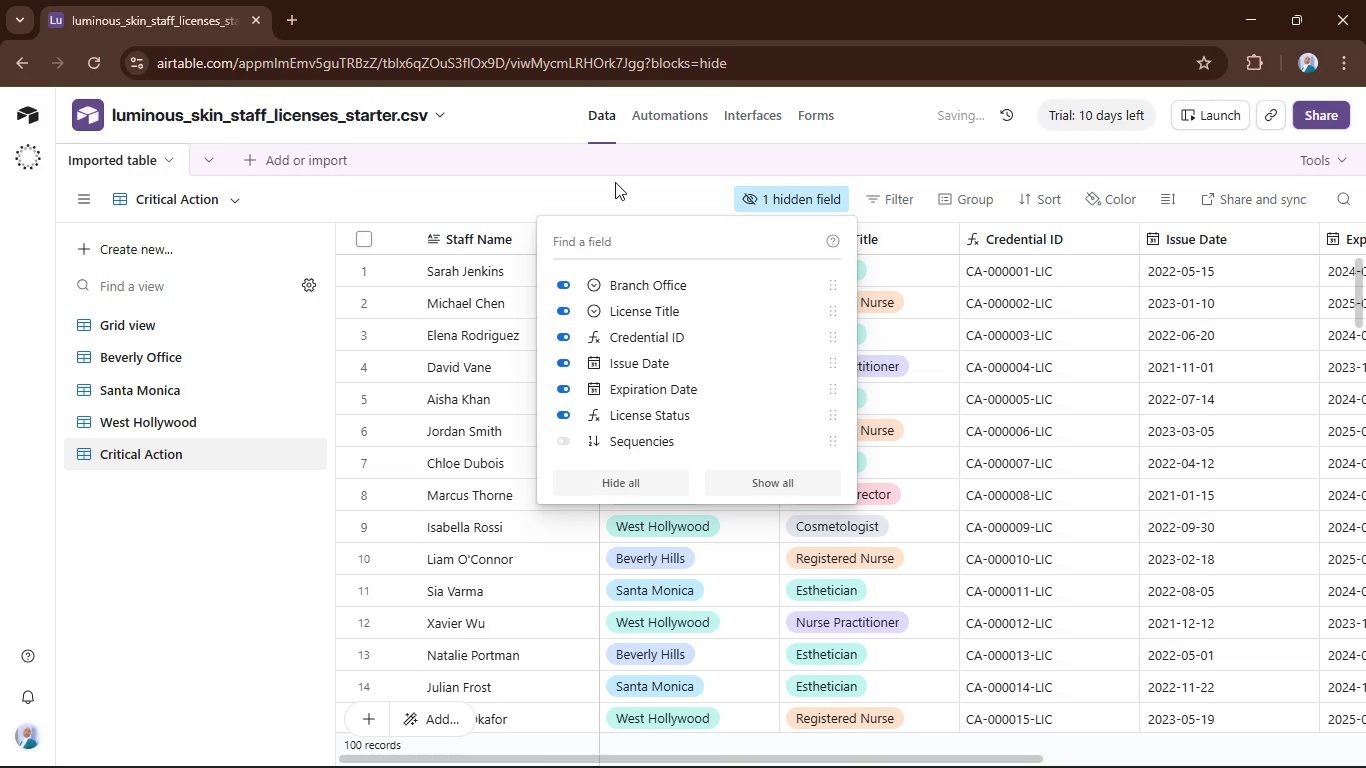 
left_click([616, 194])
 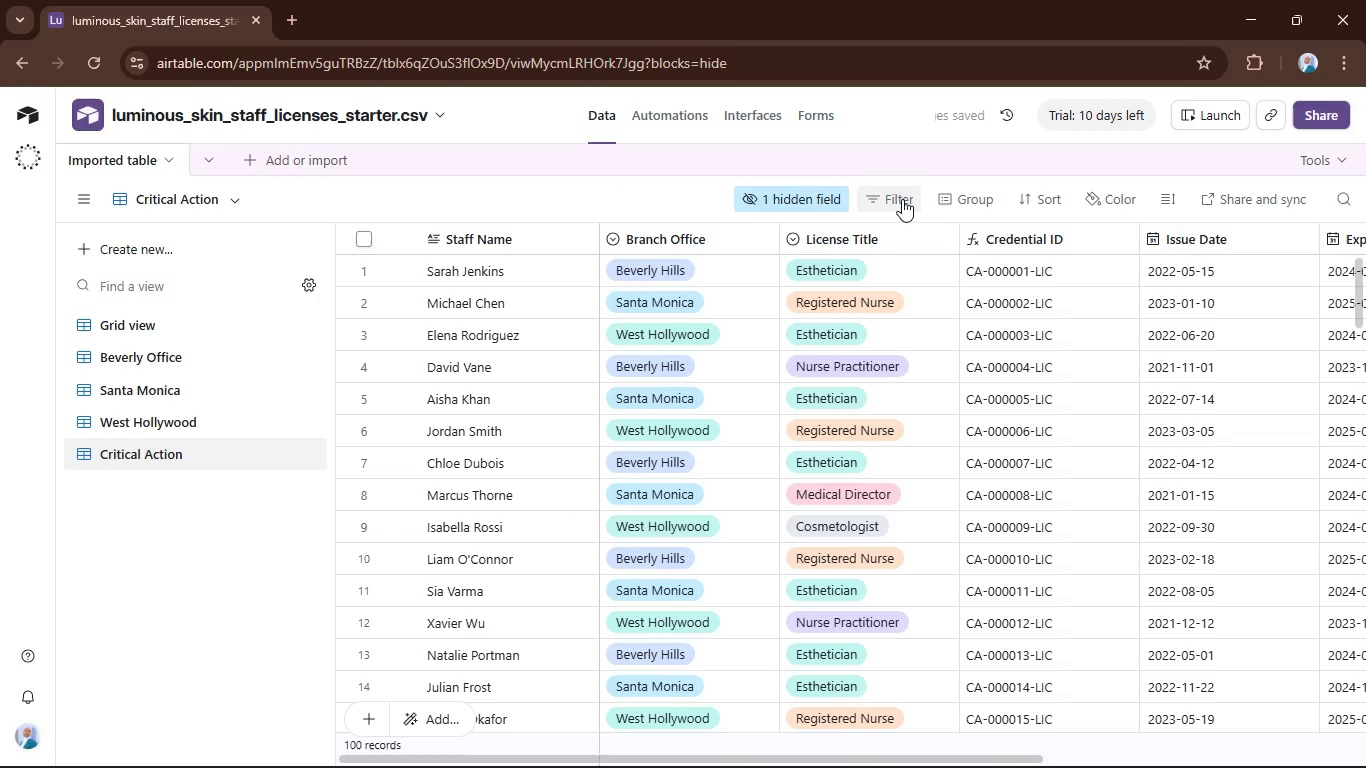 
left_click([902, 198])
 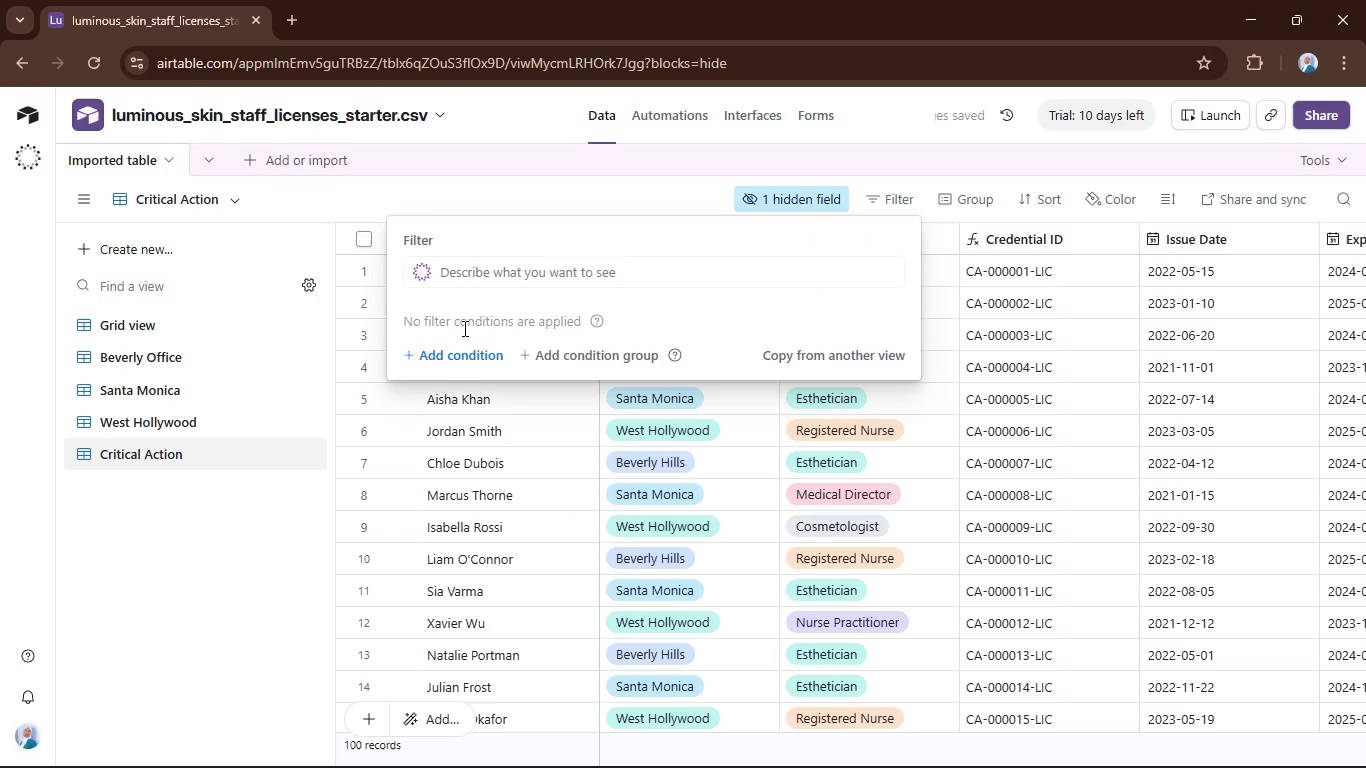 
left_click([468, 355])
 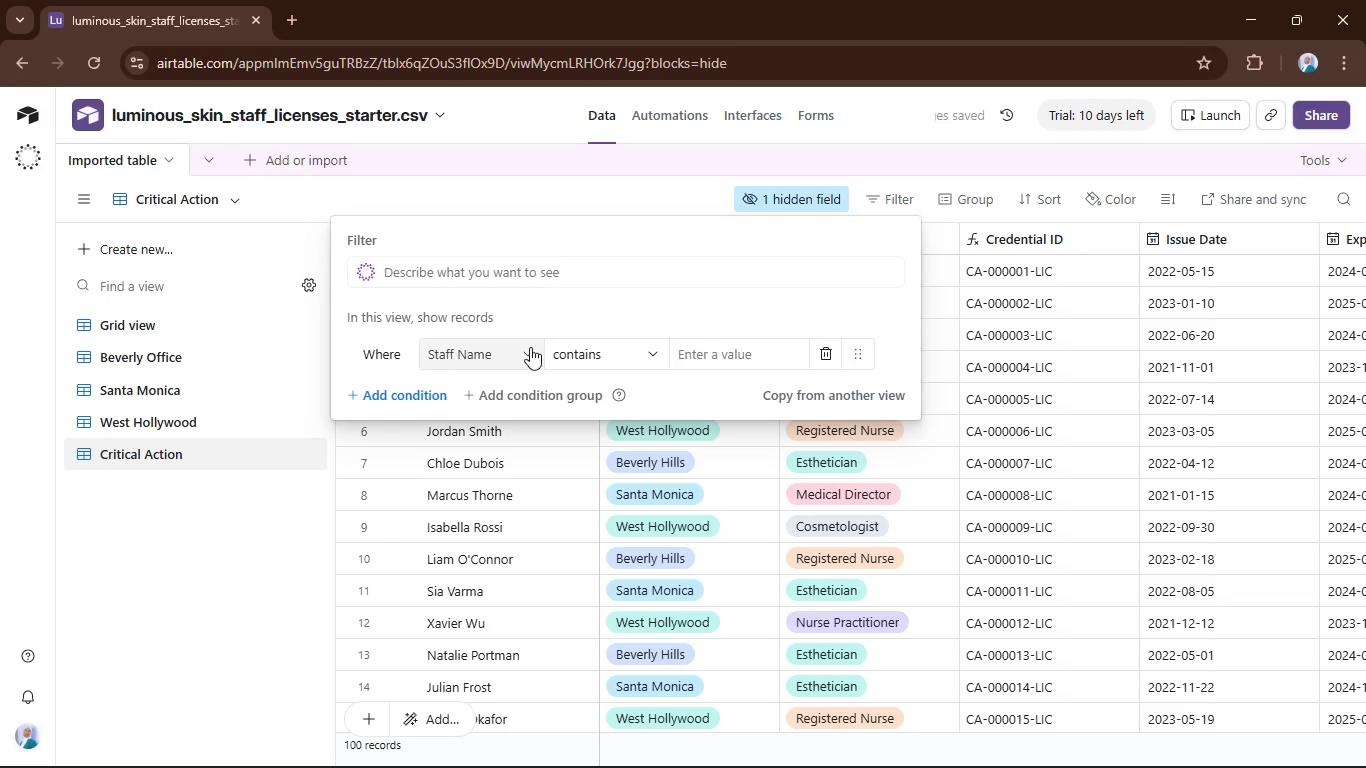 
left_click([530, 347])
 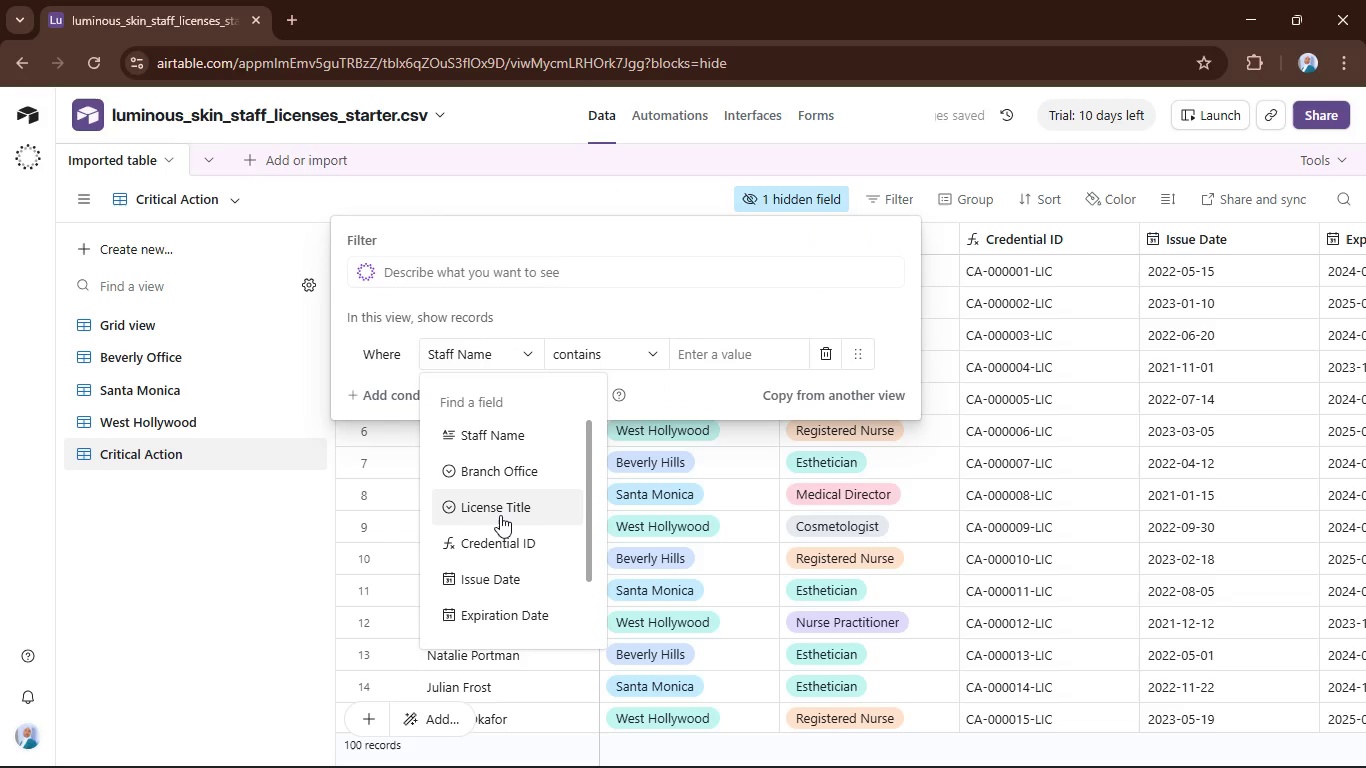 
scroll: coordinate [498, 532], scroll_direction: down, amount: 3.0
 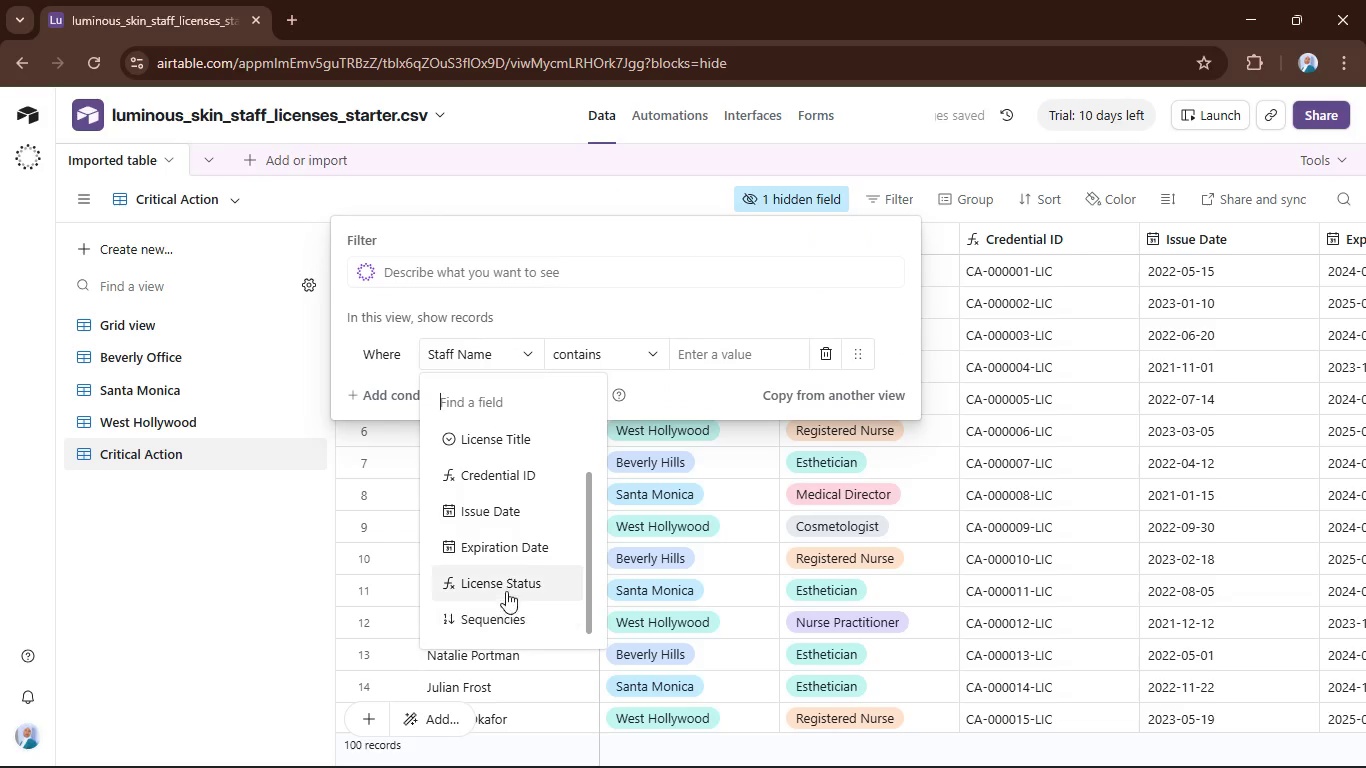 
left_click([506, 588])
 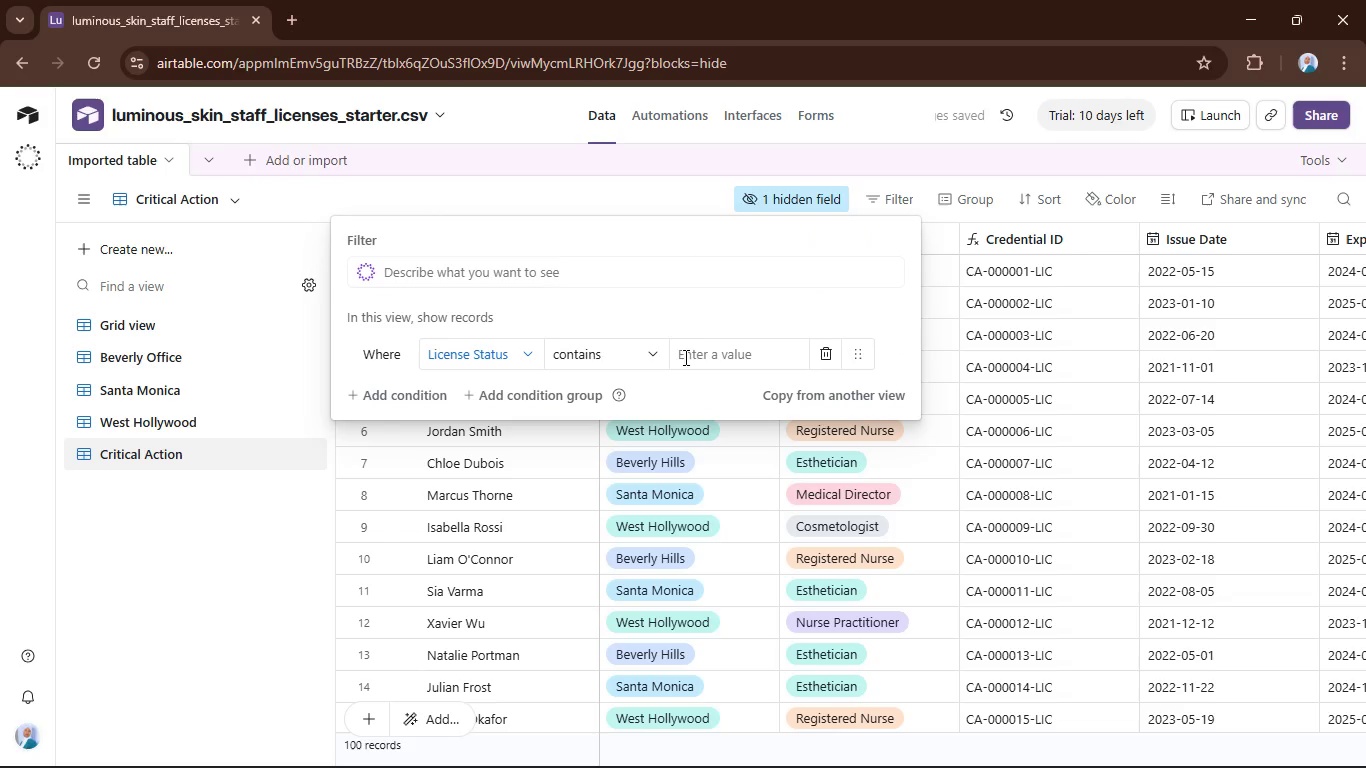 
left_click([632, 363])
 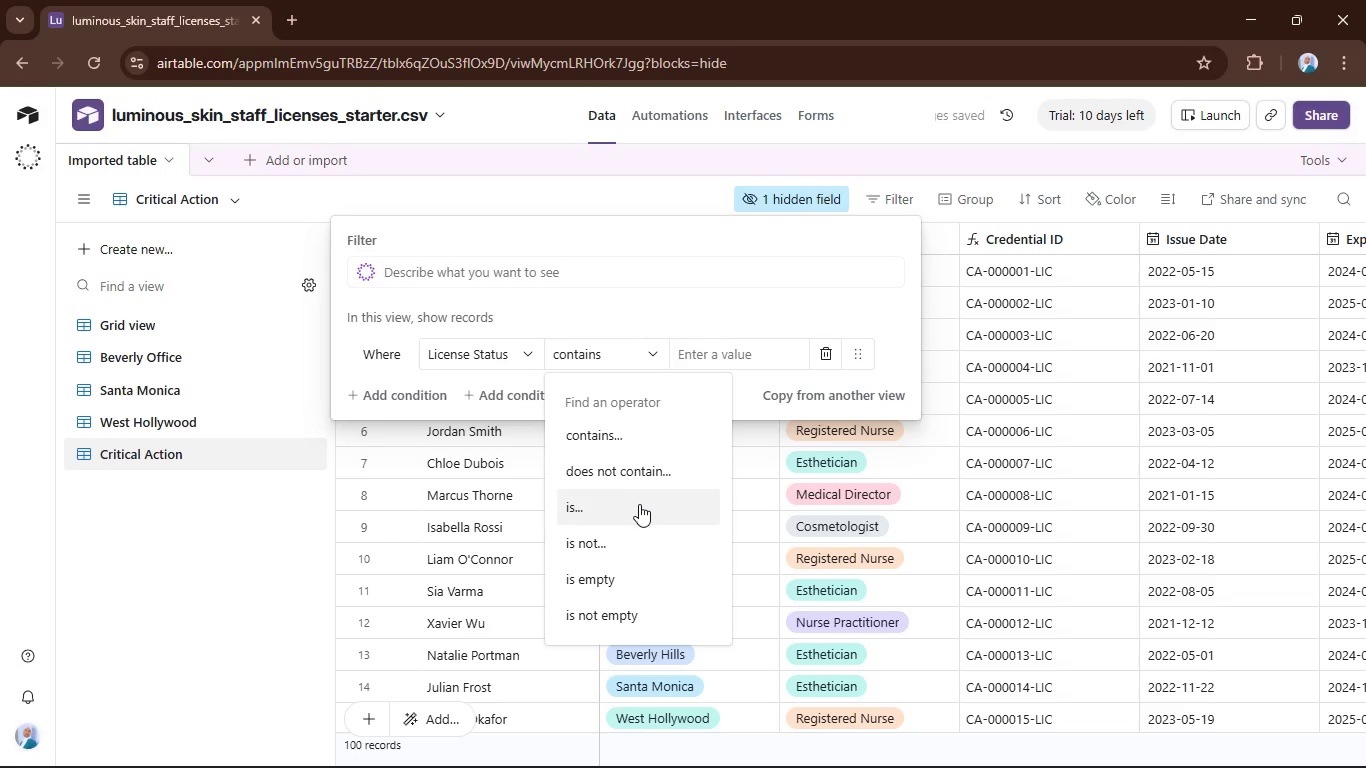 
left_click([638, 504])
 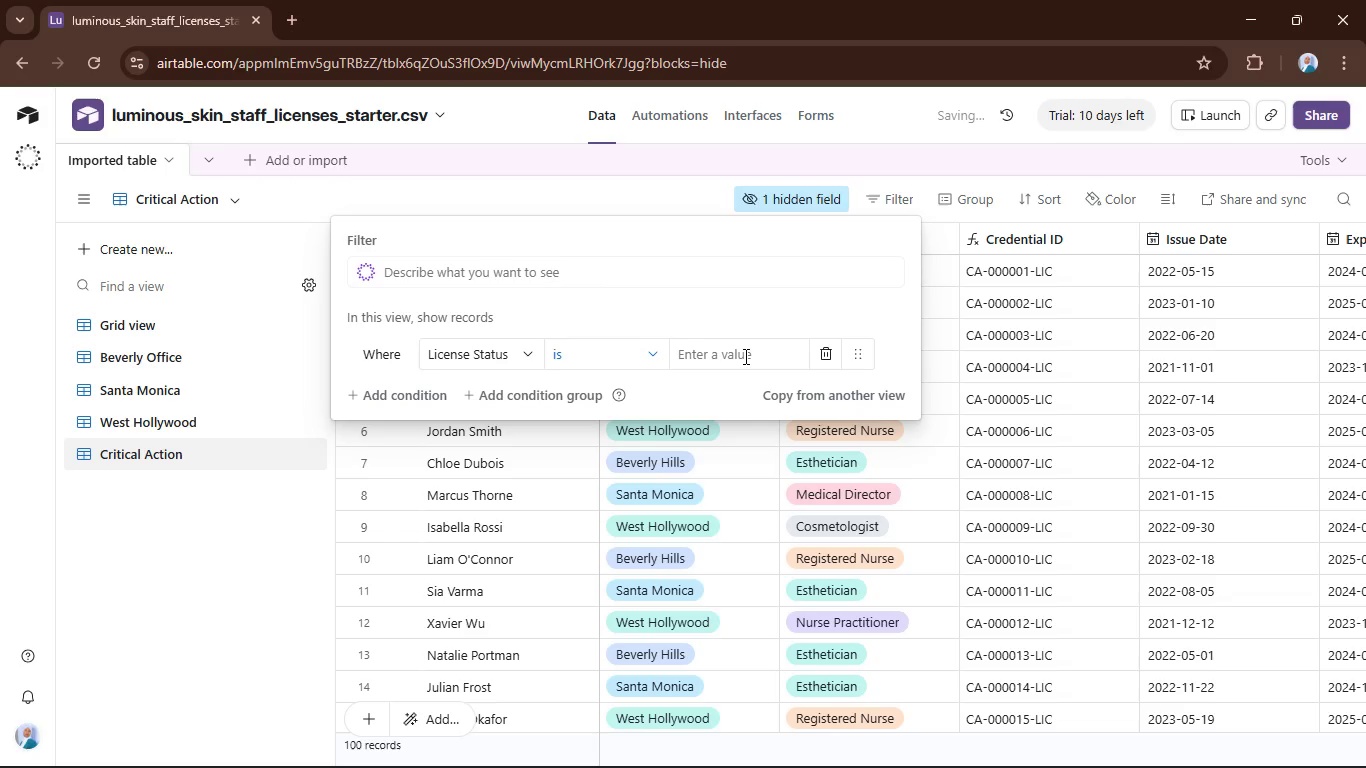 
left_click([744, 356])
 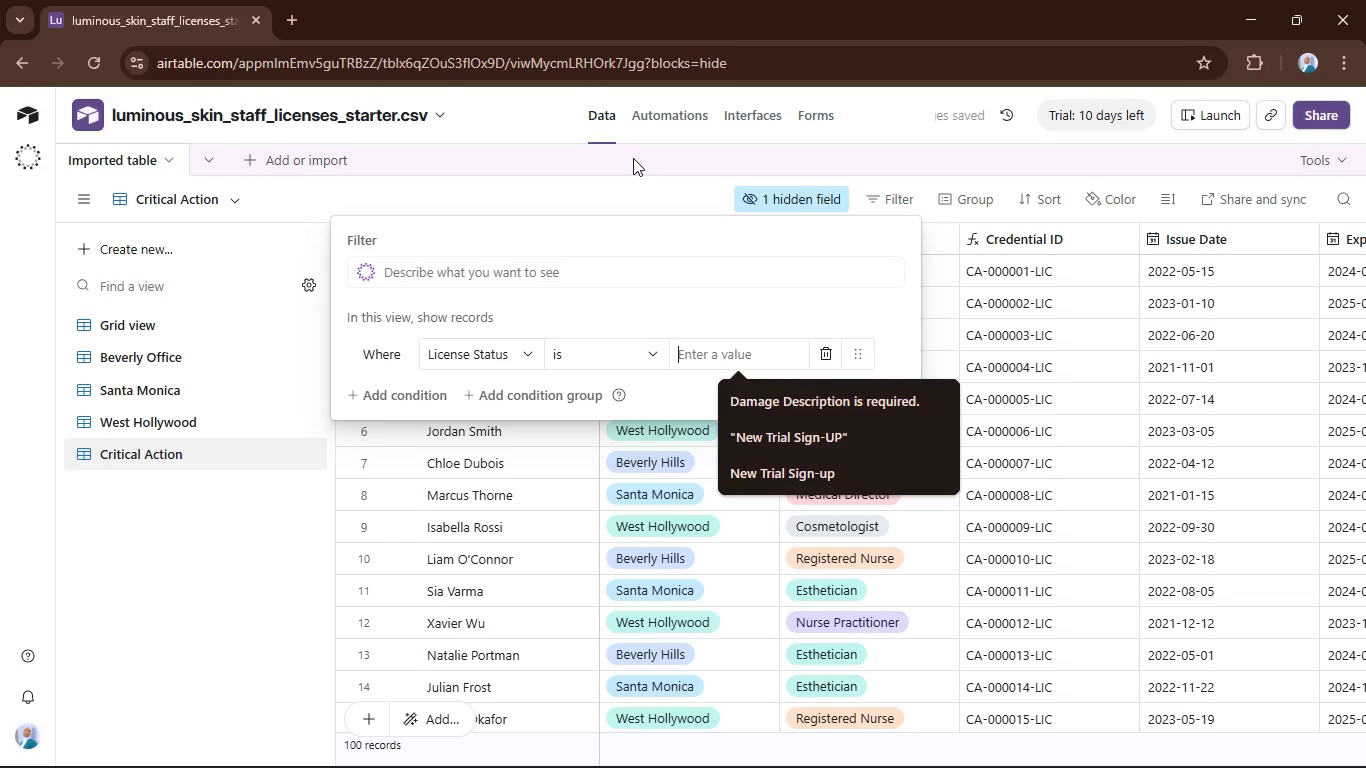 
left_click([639, 205])
 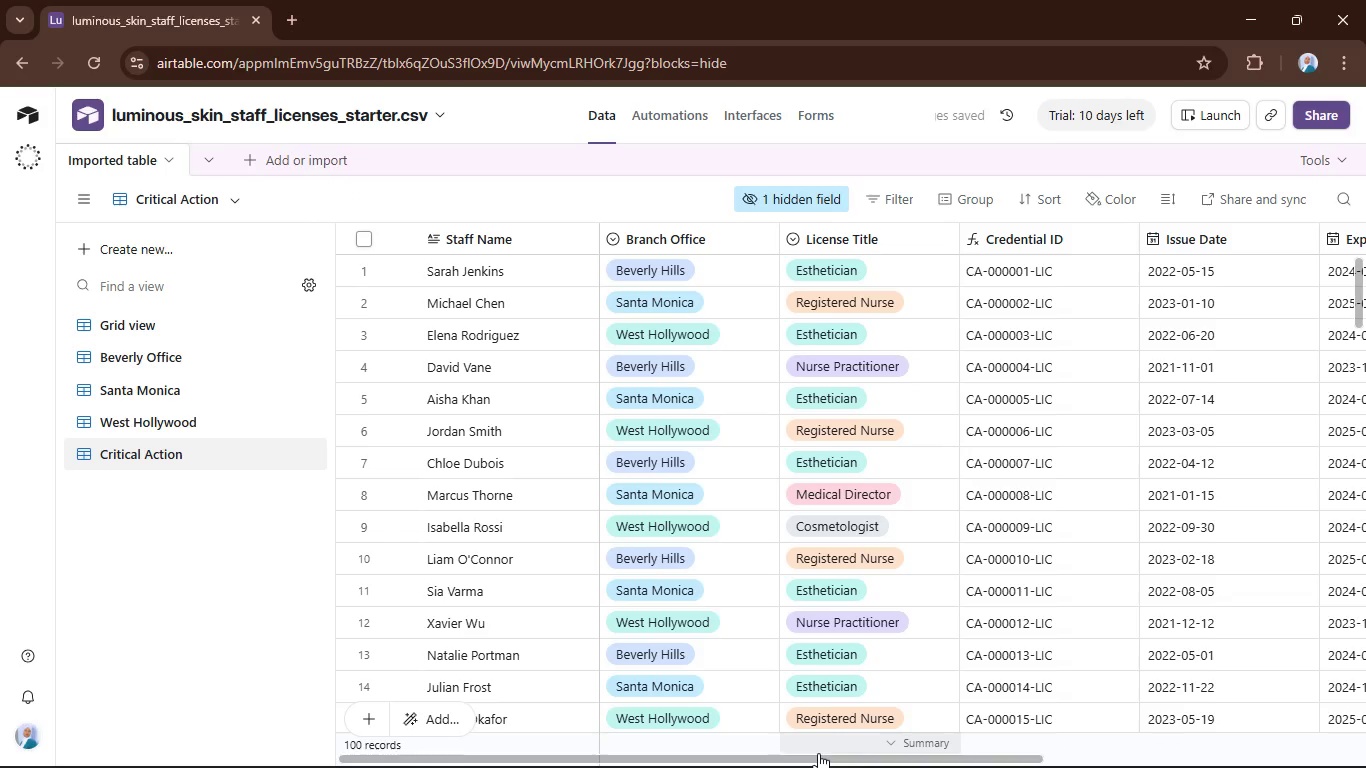 
left_click_drag(start_coordinate=[818, 755], to_coordinate=[1057, 755])
 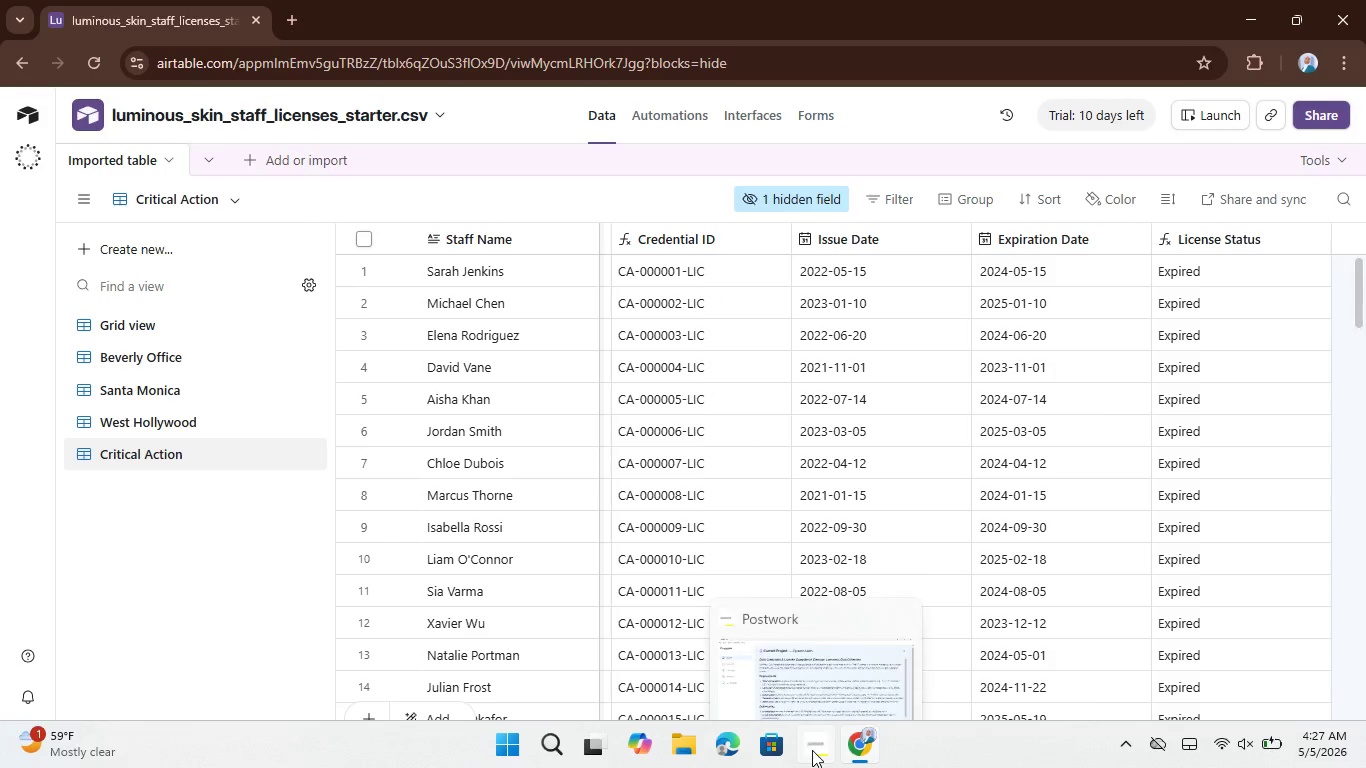 
double_click([812, 750])
 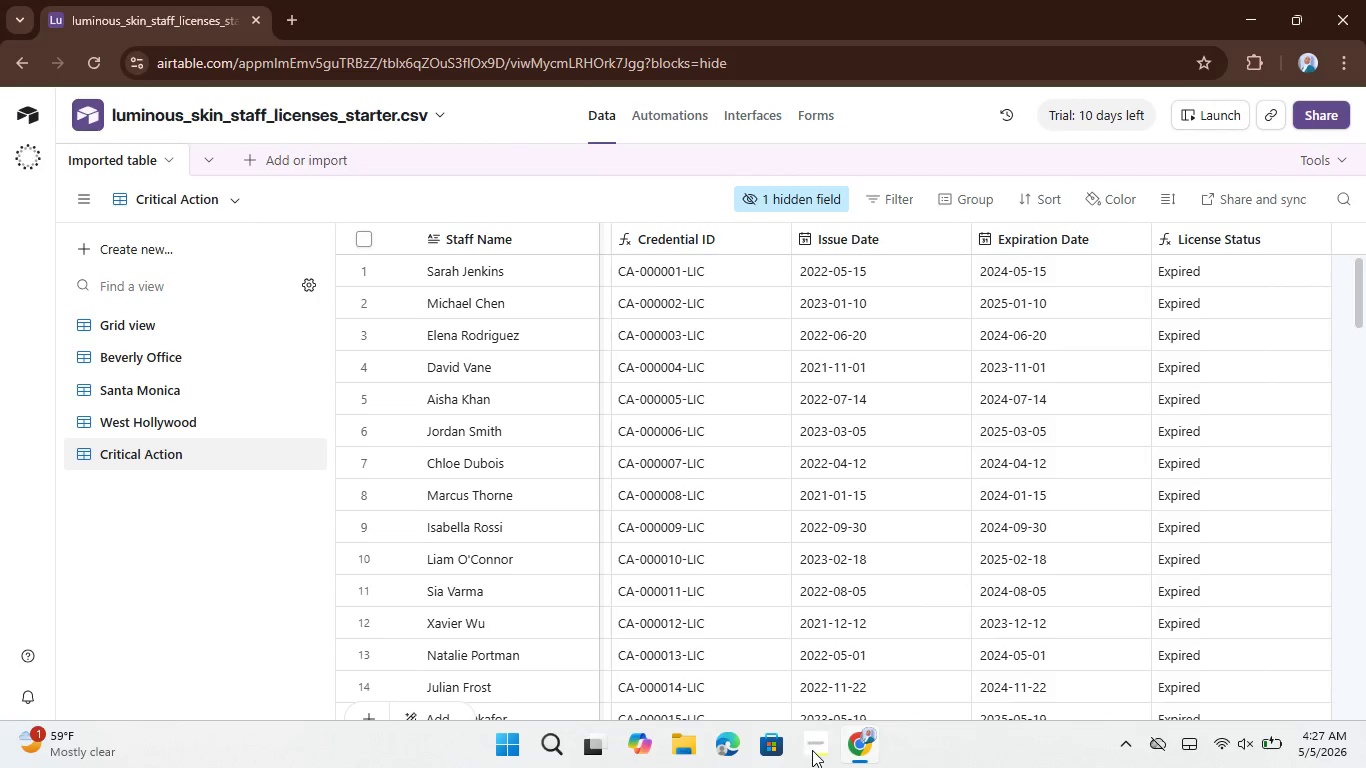 
left_click([812, 750])